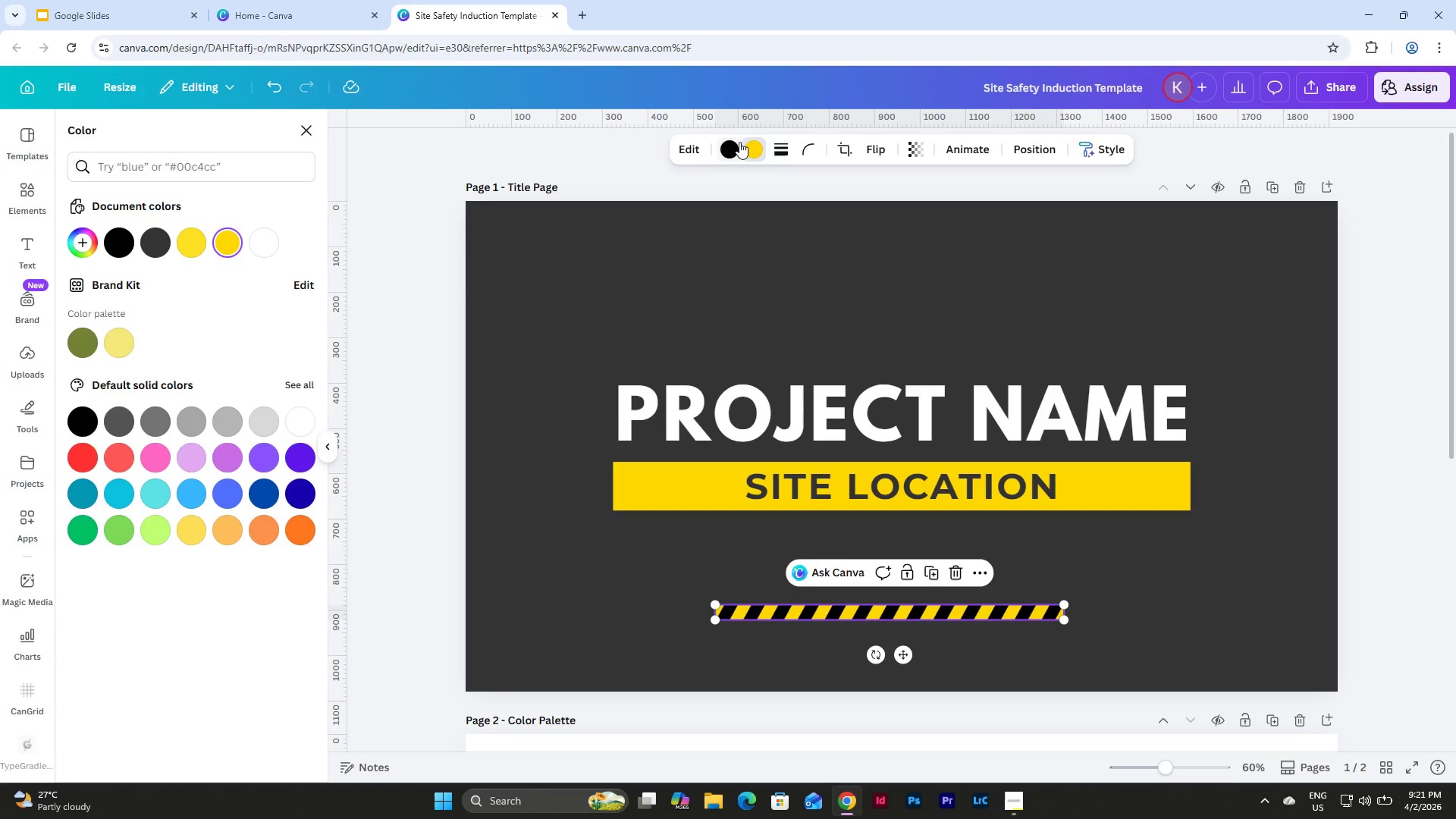 
left_click([727, 146])
 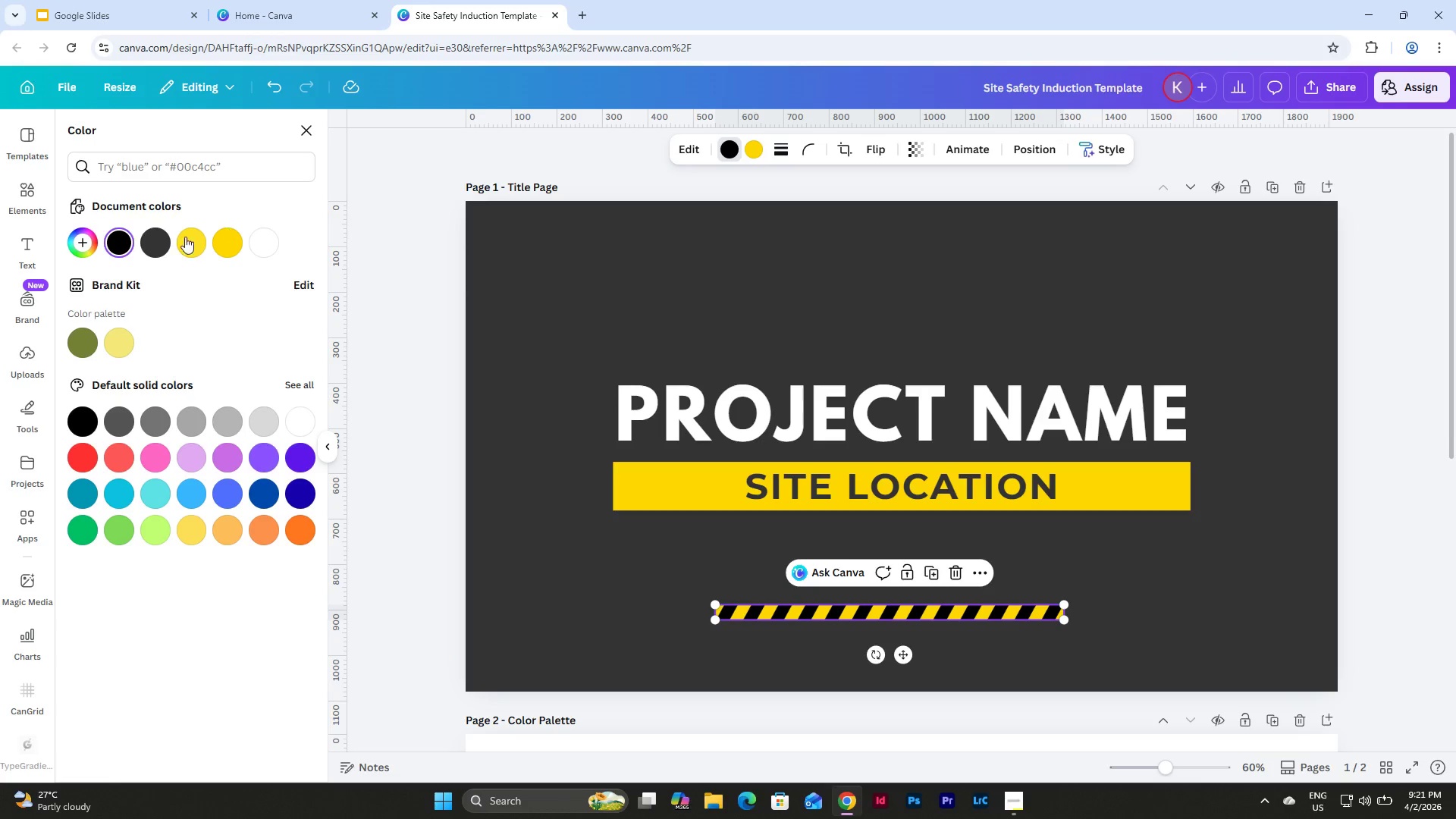 
left_click([149, 247])
 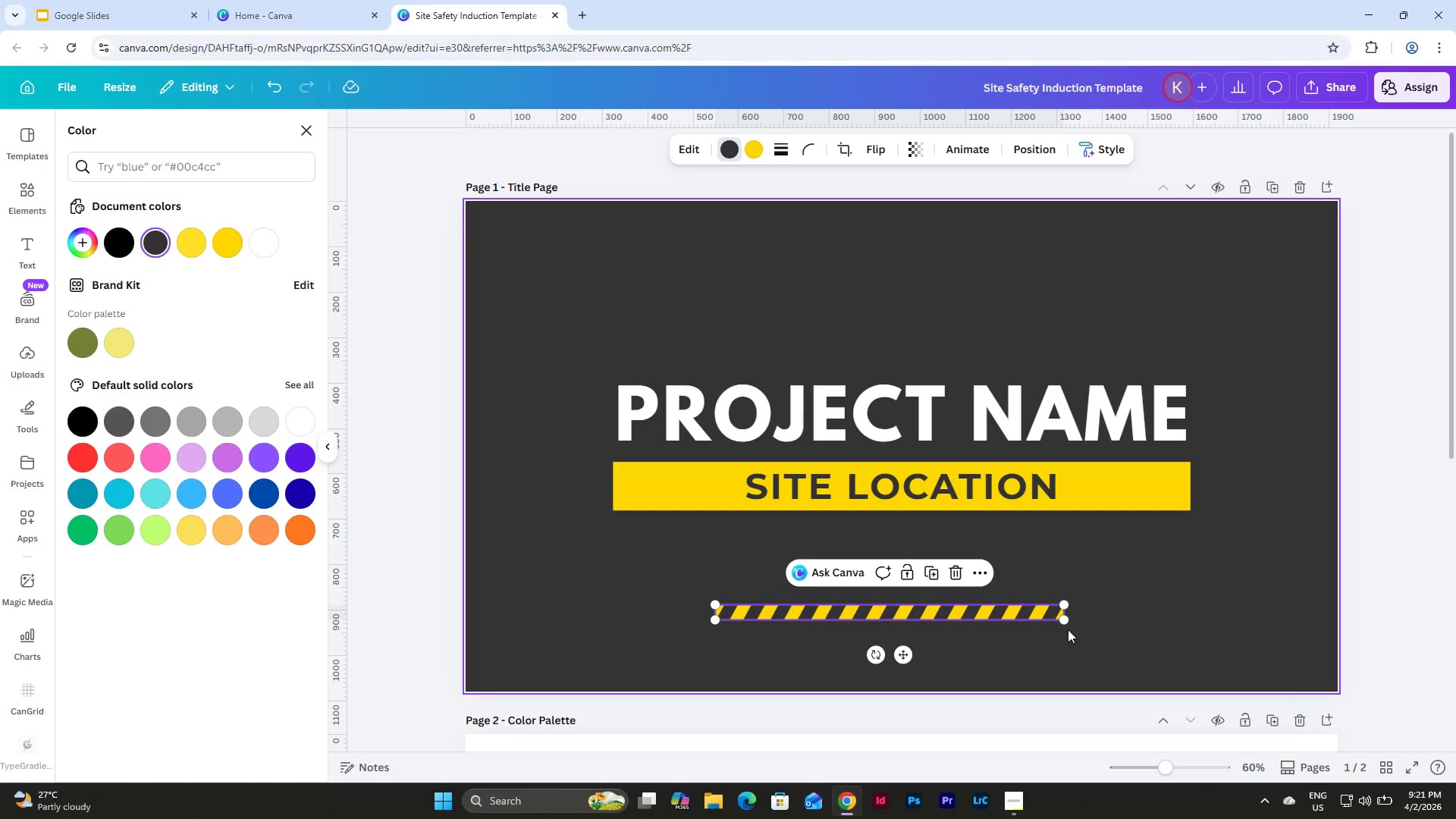 
left_click_drag(start_coordinate=[1066, 620], to_coordinate=[1341, 690])
 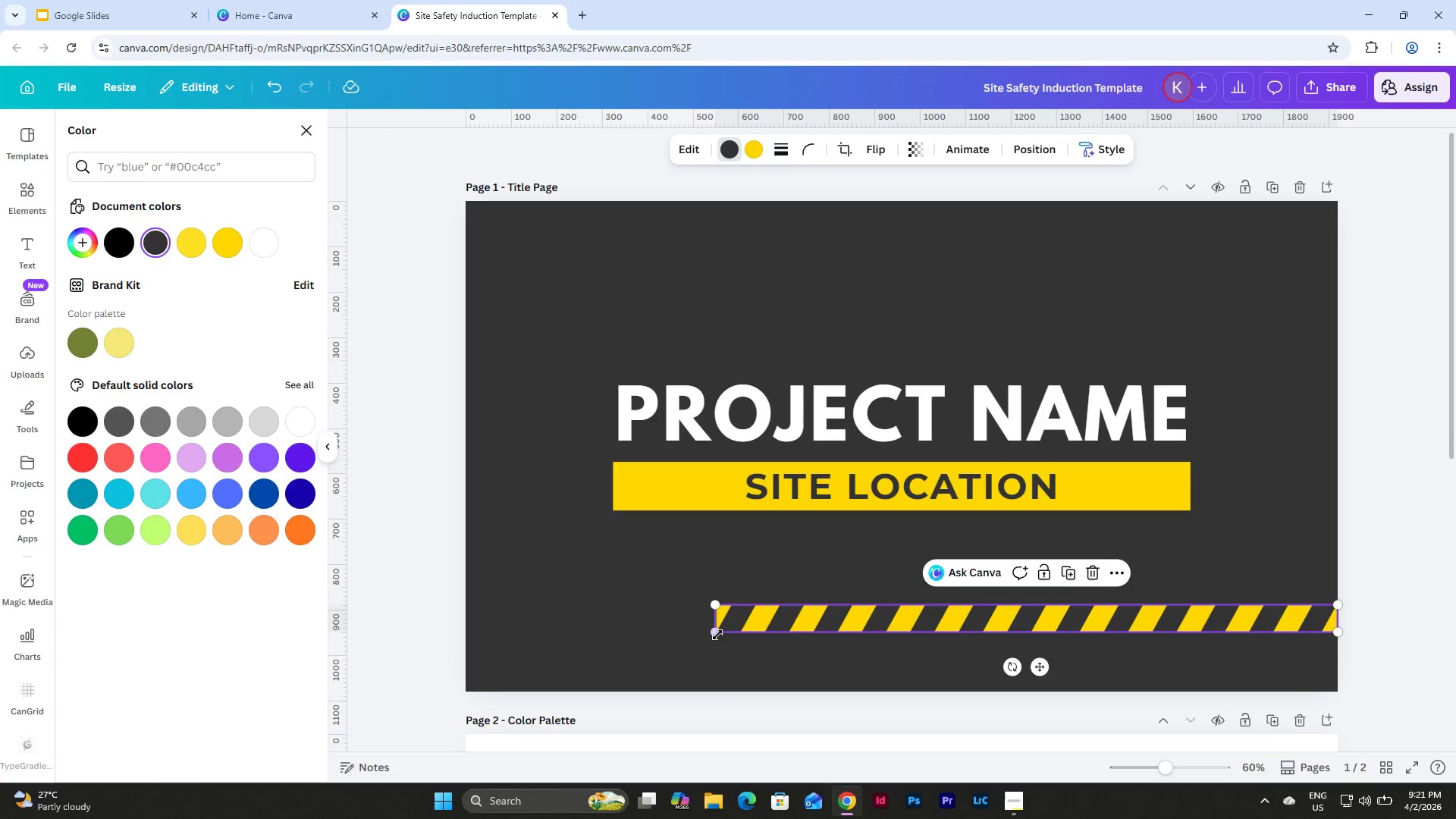 
left_click_drag(start_coordinate=[714, 632], to_coordinate=[465, 632])
 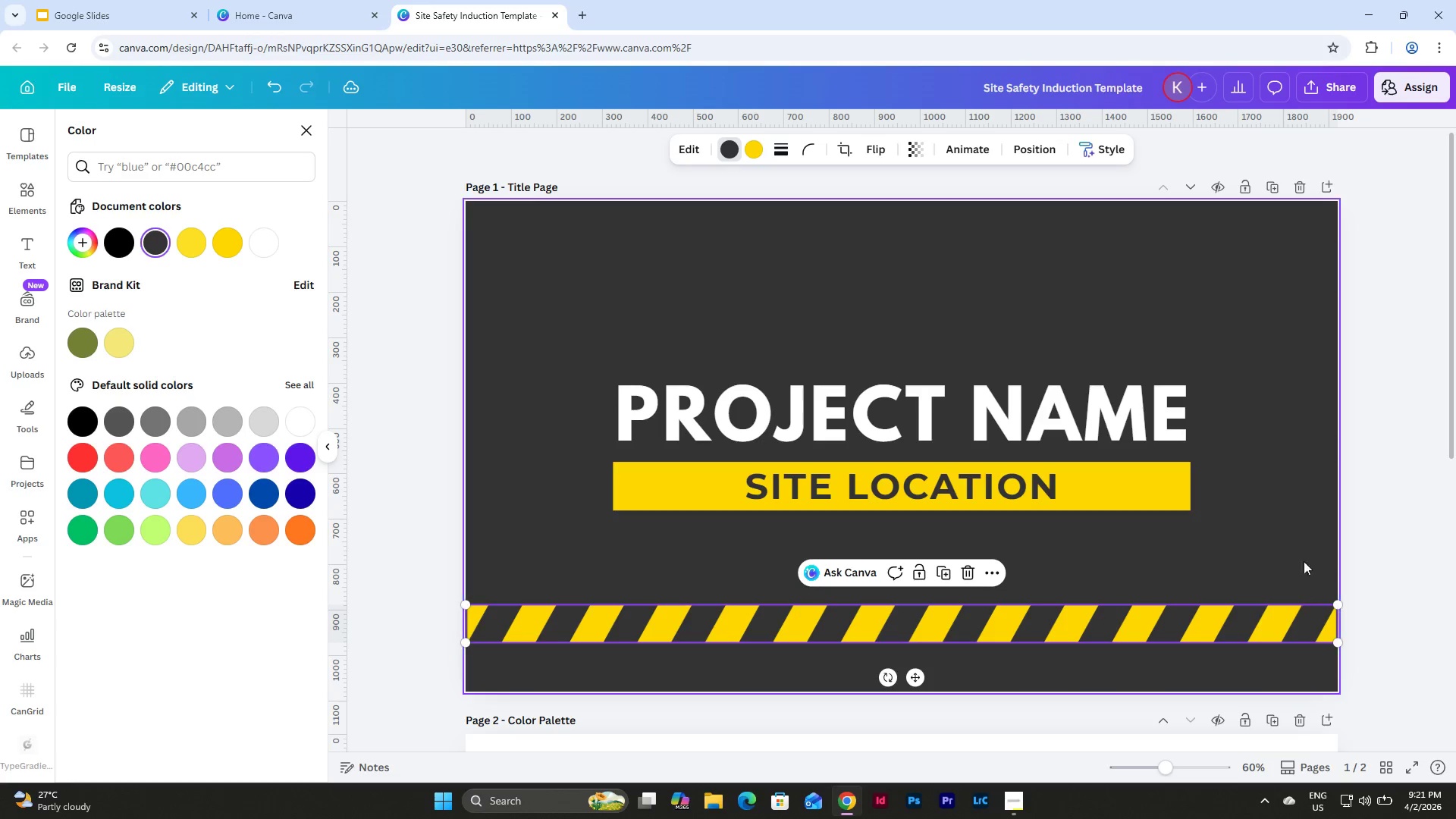 
left_click([1295, 548])
 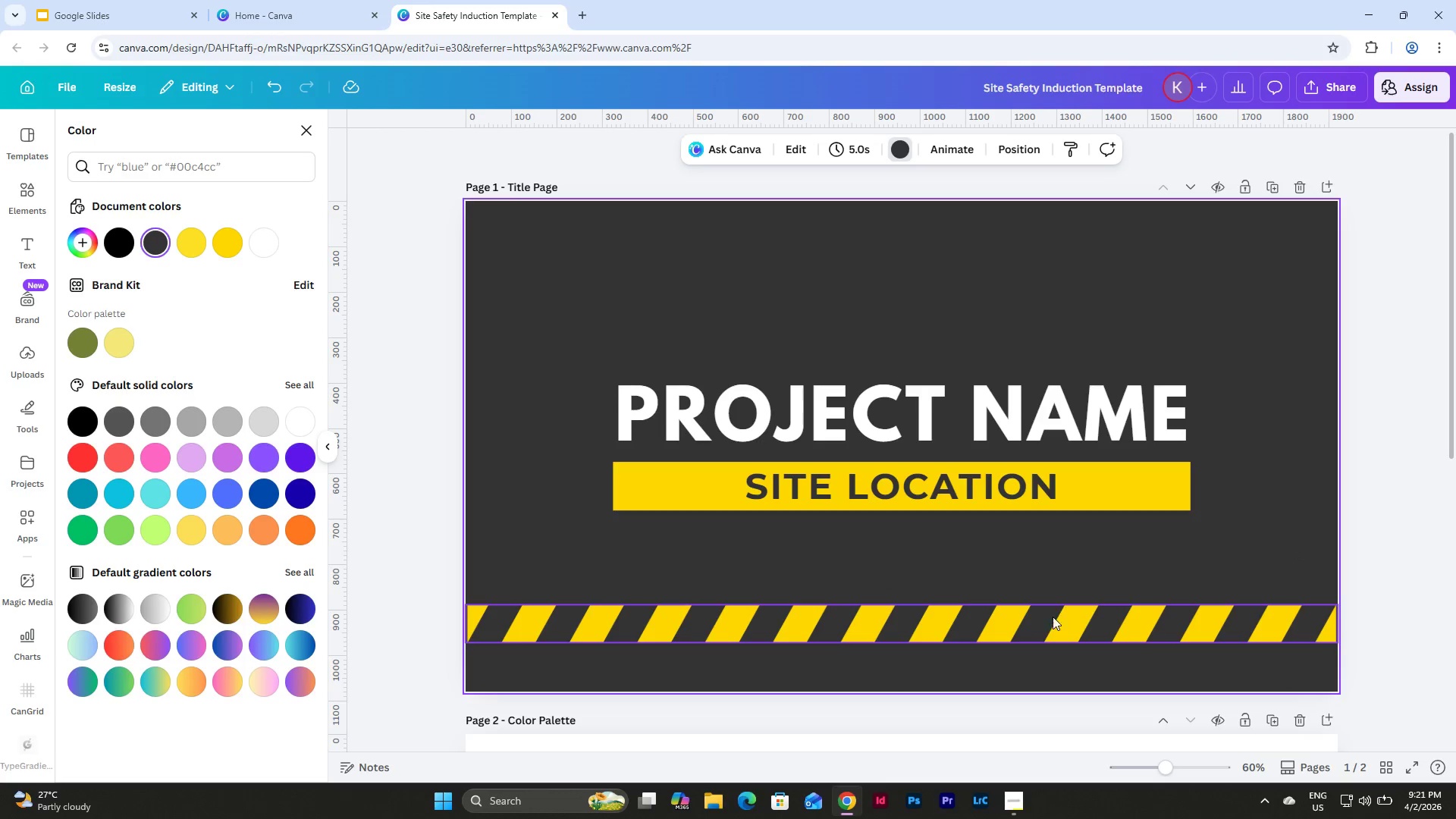 
left_click_drag(start_coordinate=[1044, 622], to_coordinate=[1047, 639])
 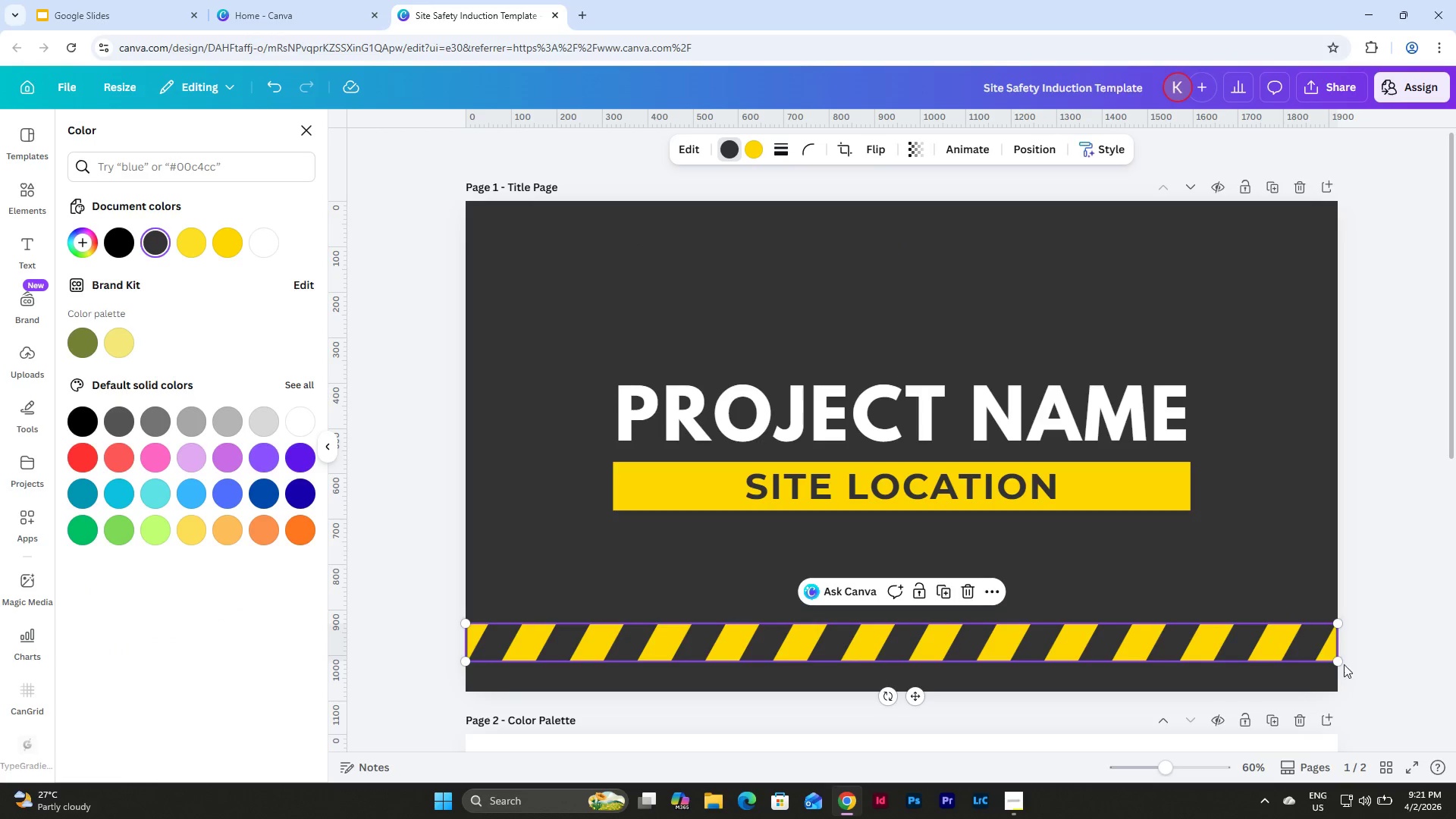 
left_click_drag(start_coordinate=[1338, 662], to_coordinate=[1341, 667])
 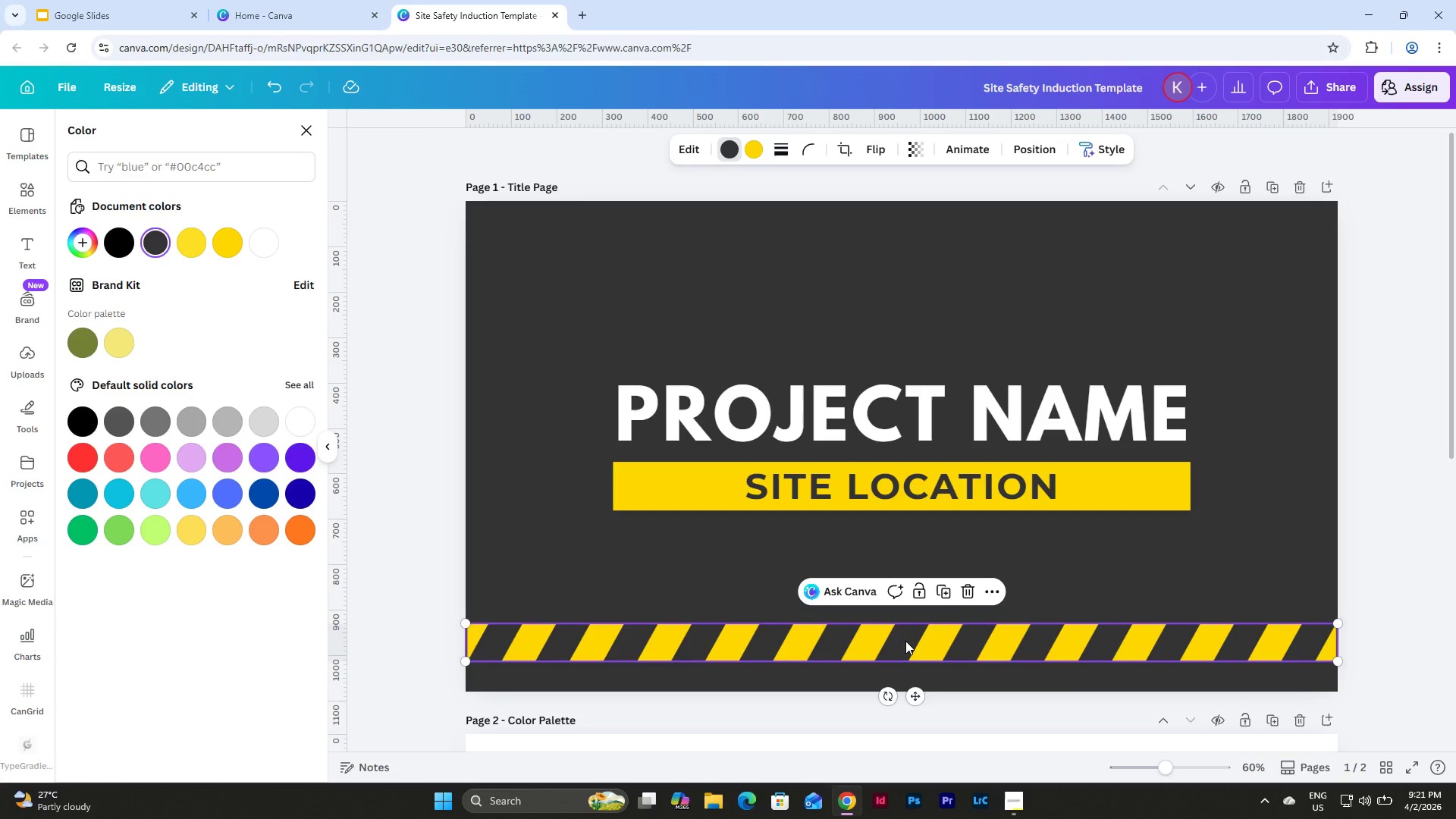 
left_click([1232, 560])
 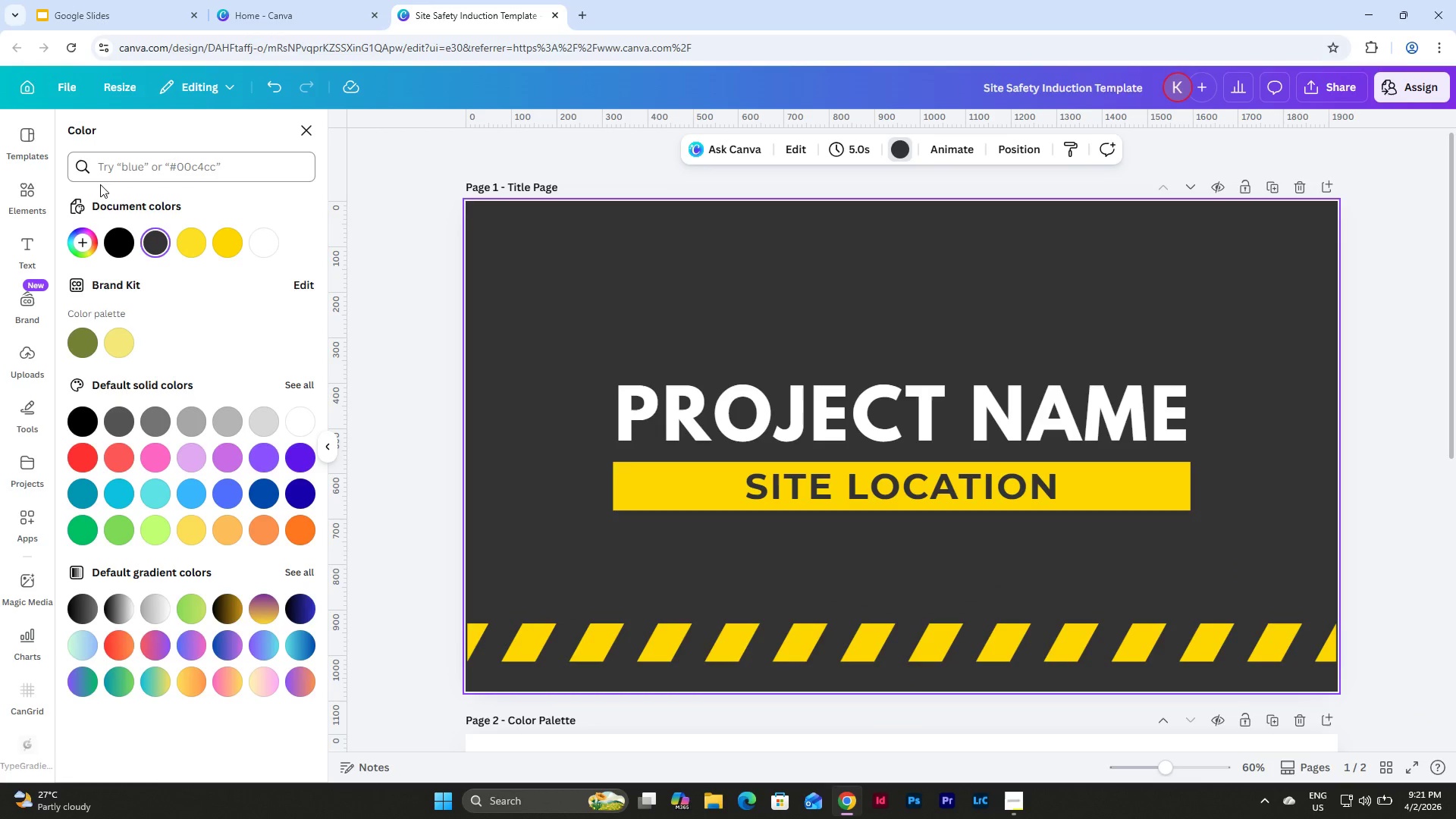 
left_click([675, 507])
 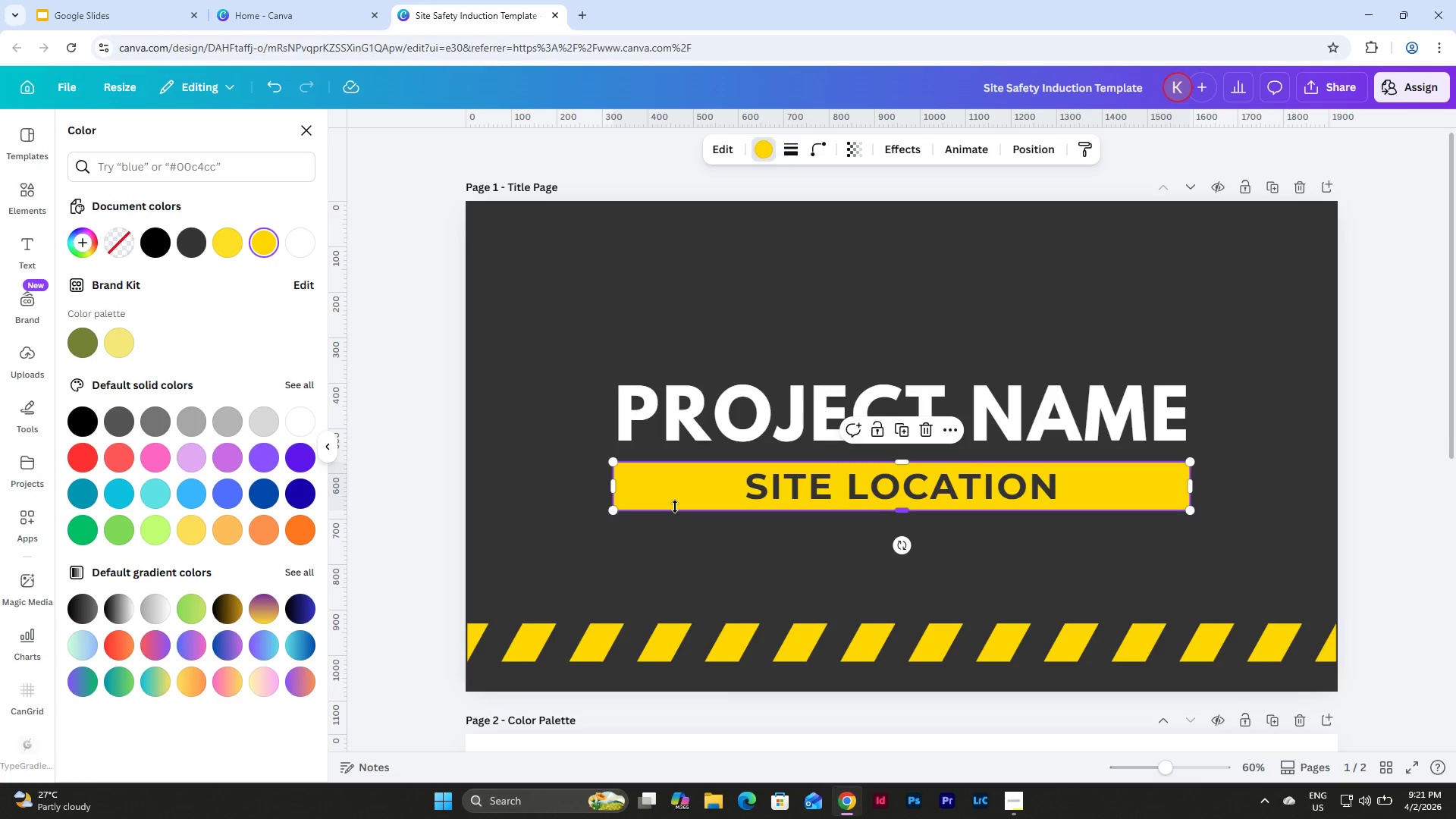 
key(Control+C)
 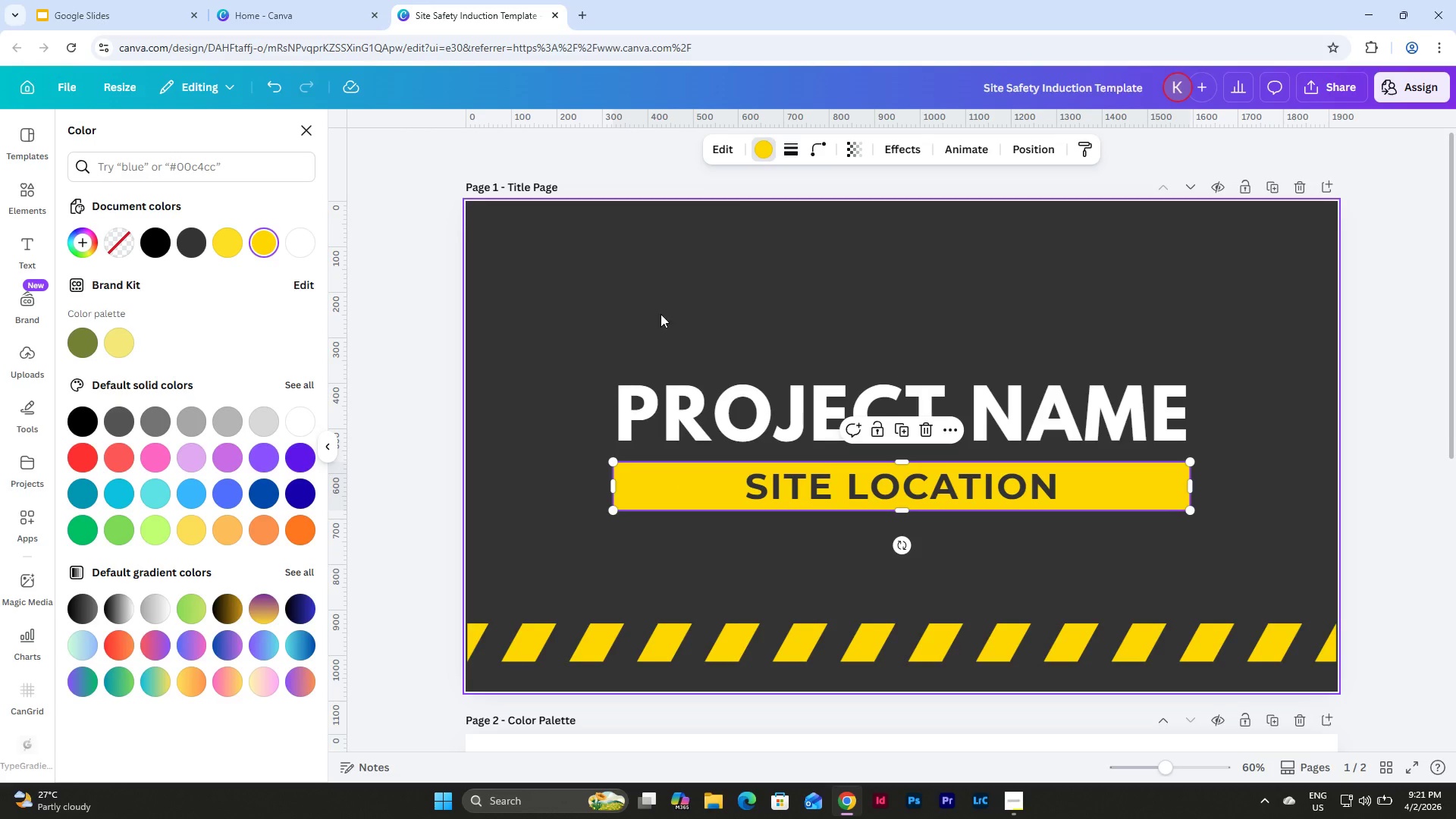 
left_click([663, 298])
 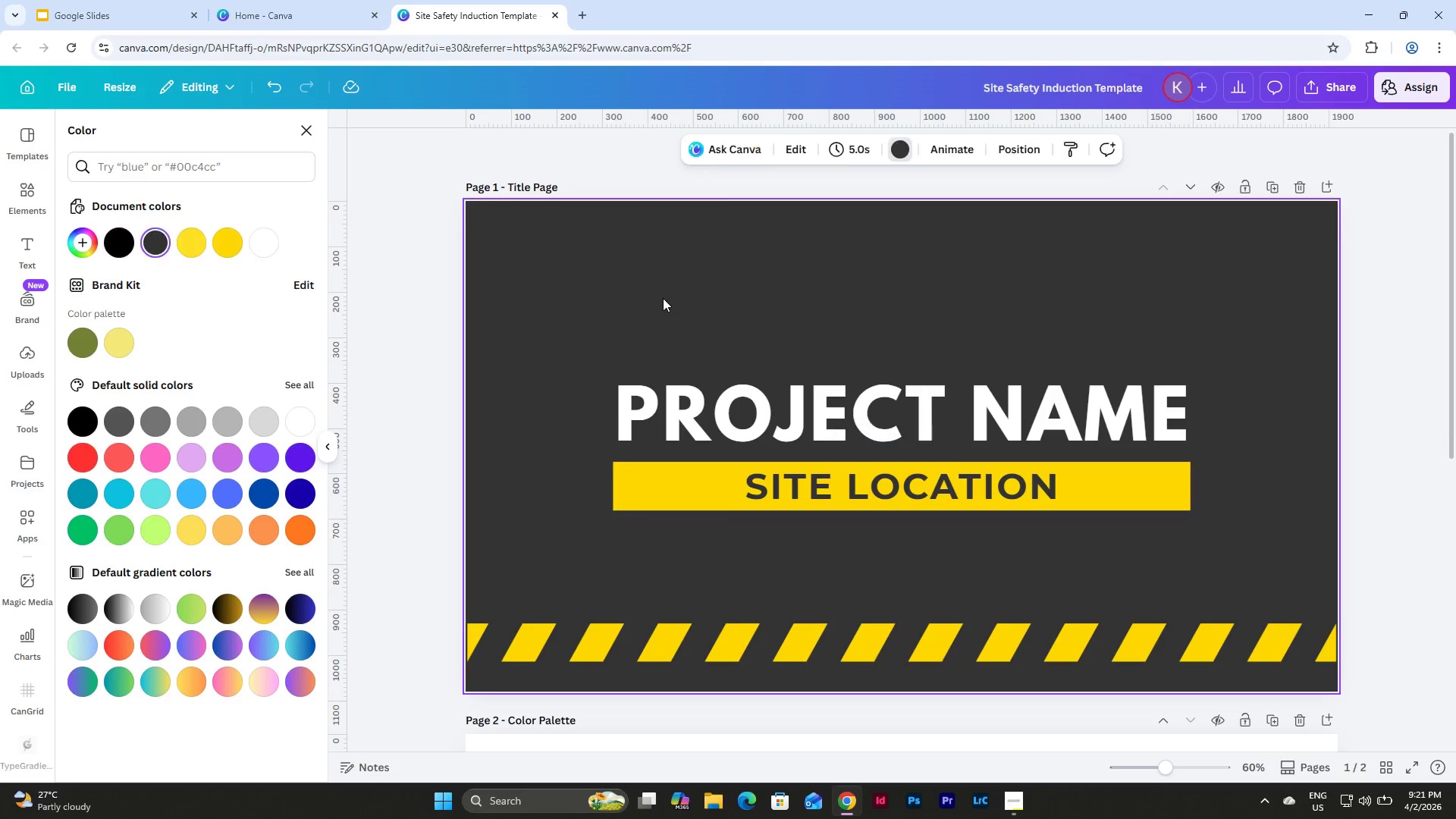 
key(Control+V)
 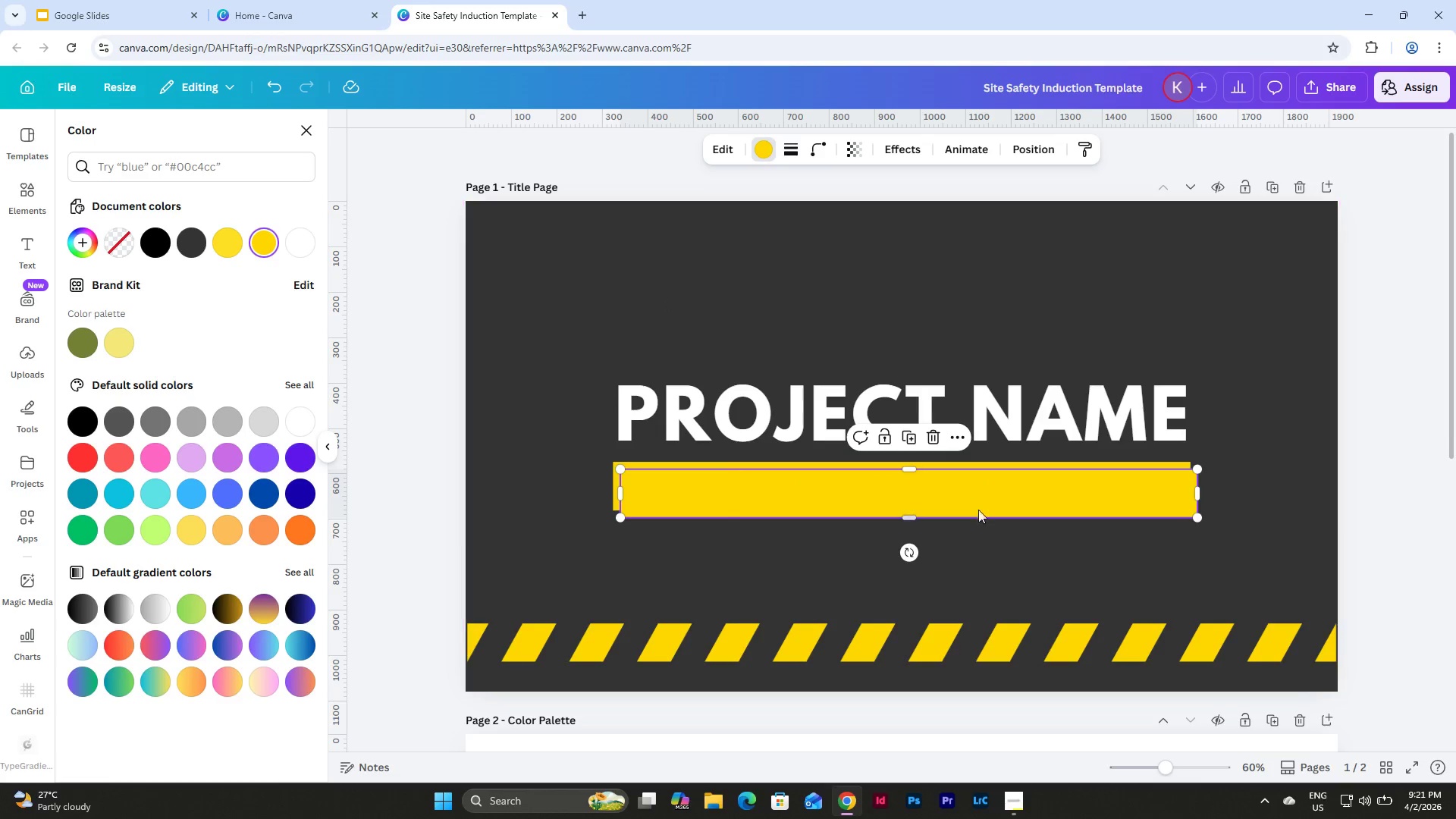 
left_click_drag(start_coordinate=[978, 504], to_coordinate=[979, 590])
 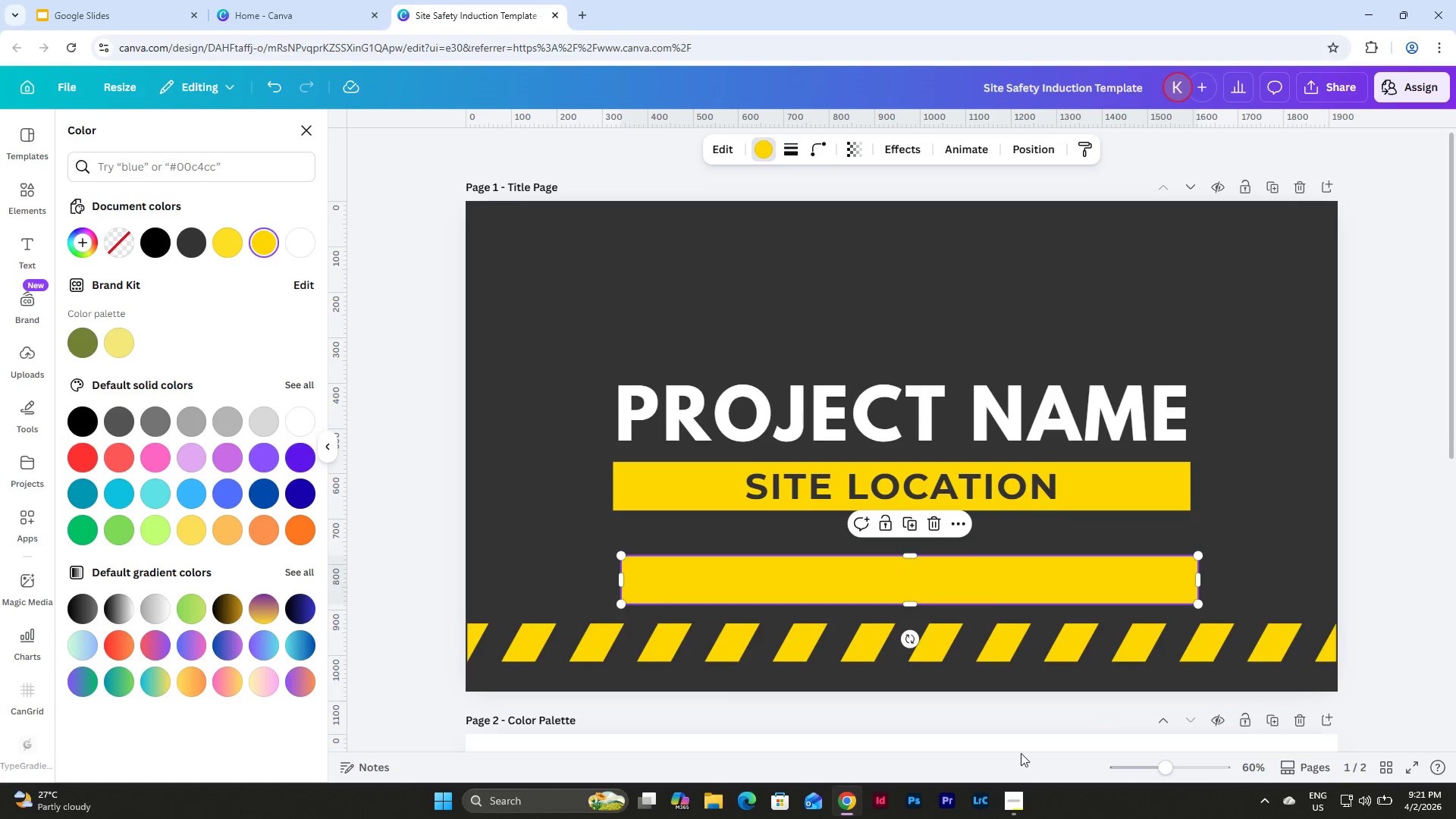 
left_click([1022, 799])